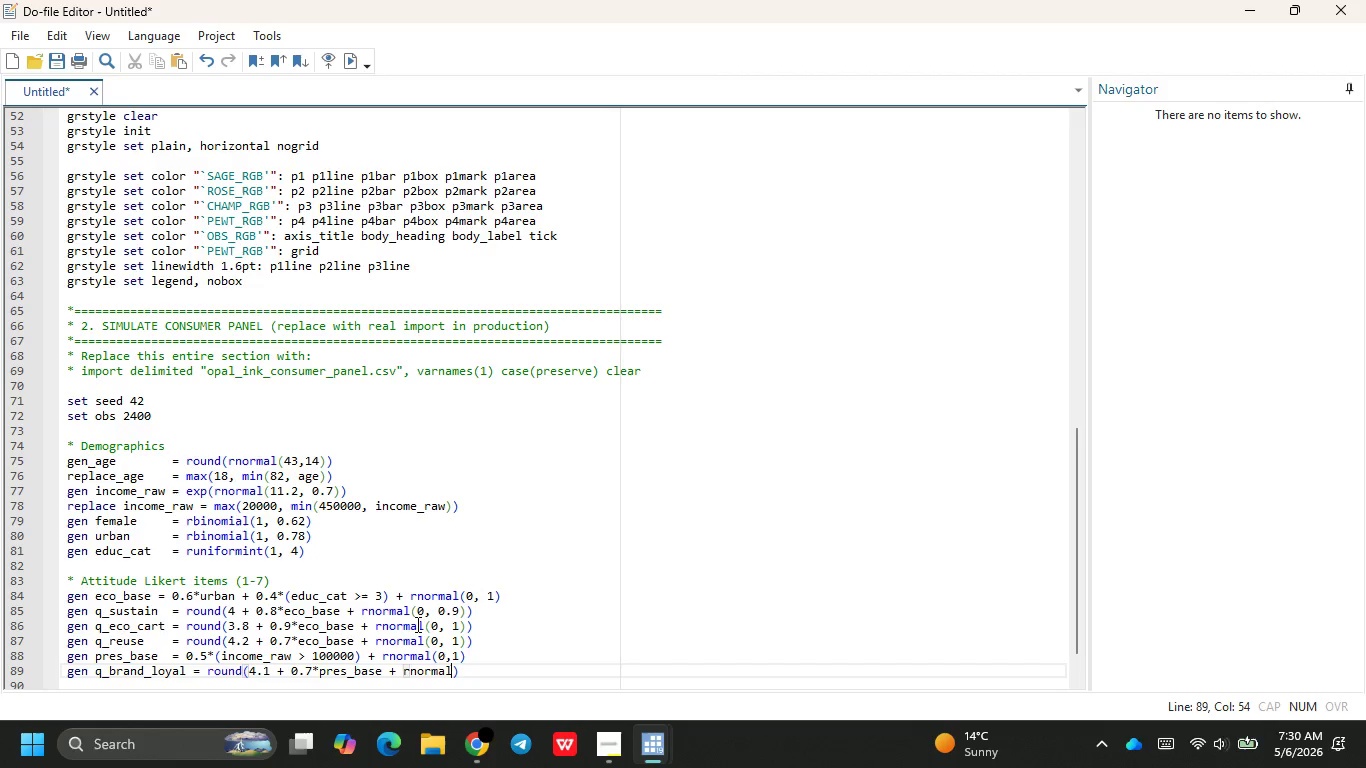 
key(Enter)
 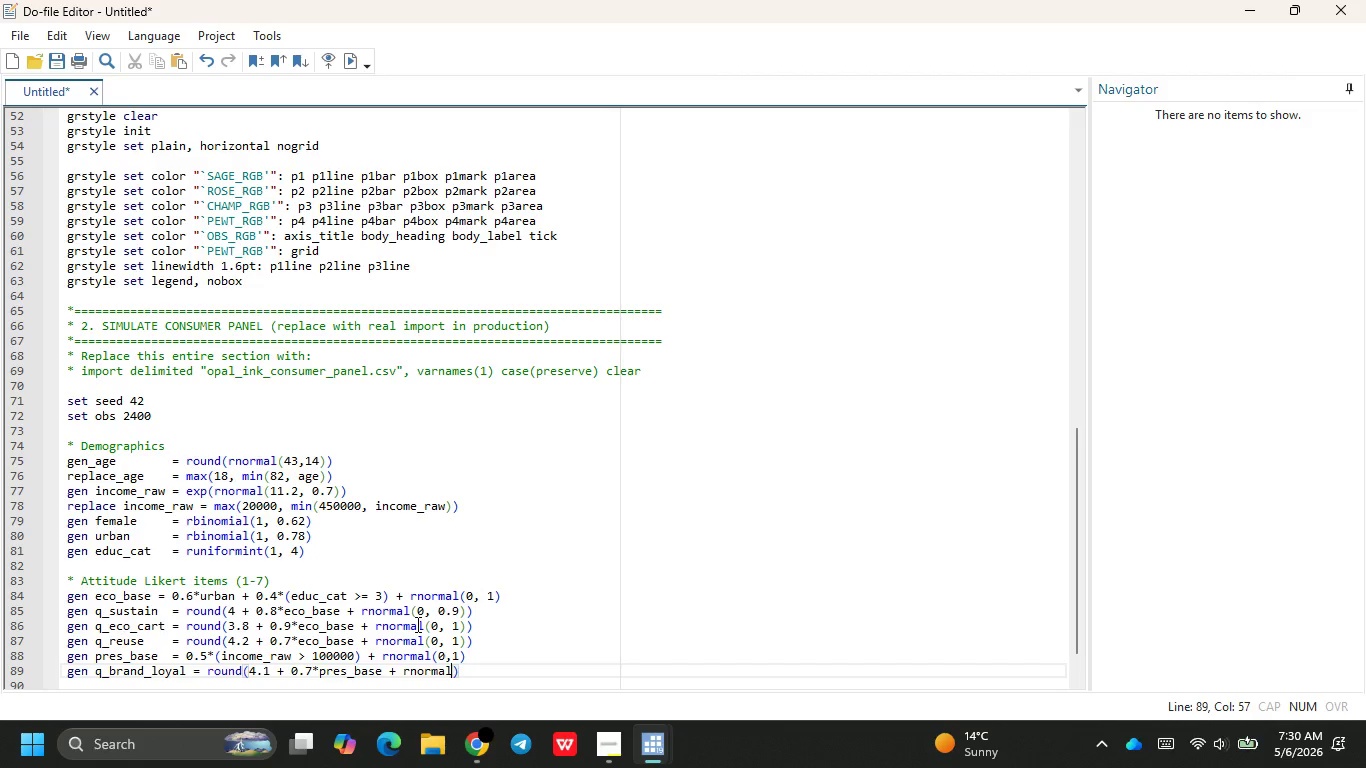 
wait(5.58)
 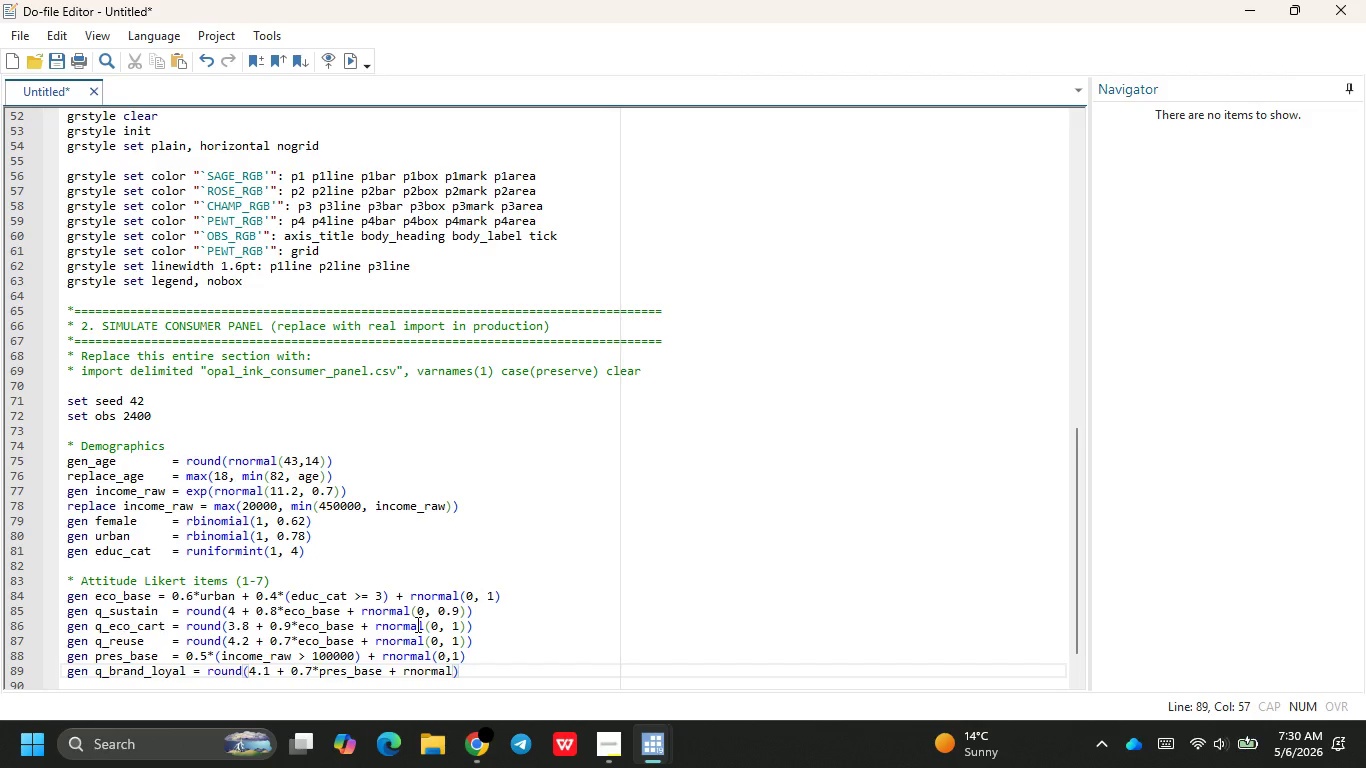 
type((0,1)
 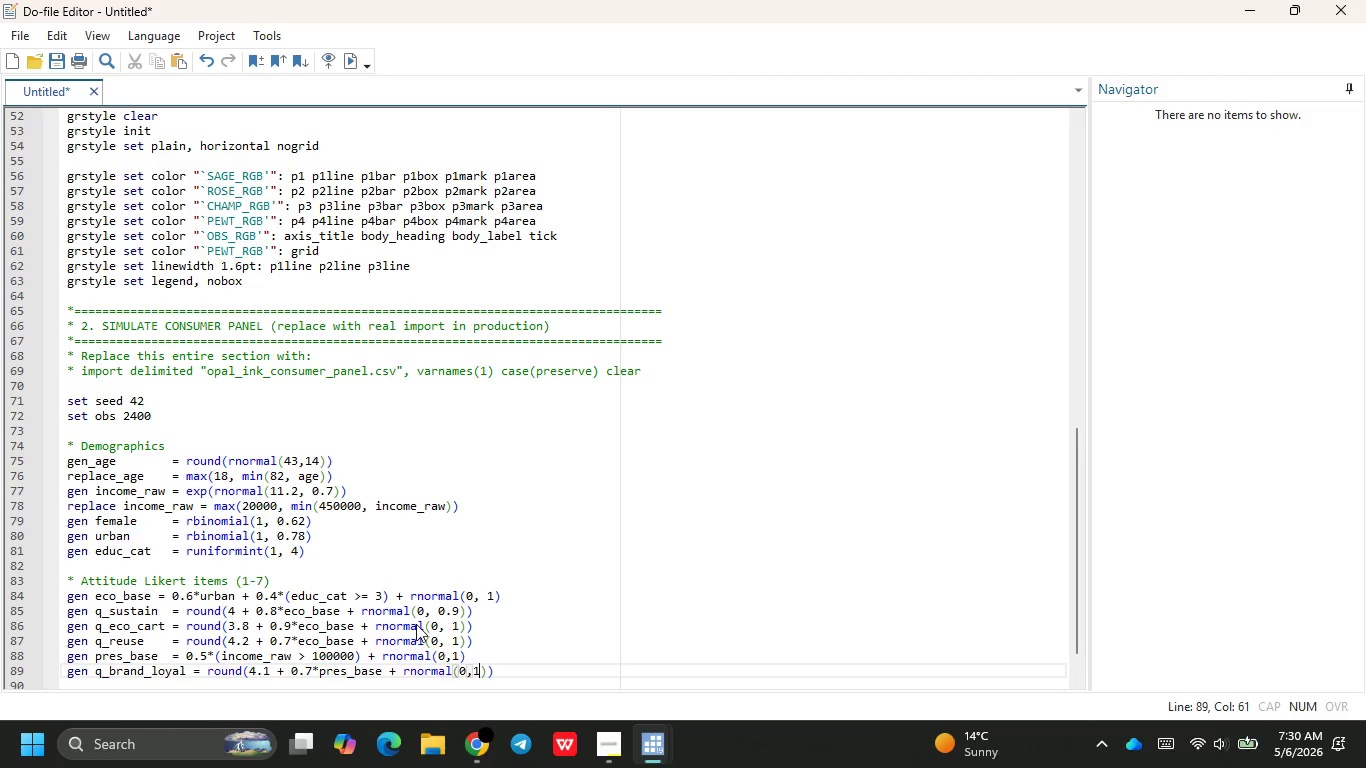 
key(ArrowRight)
 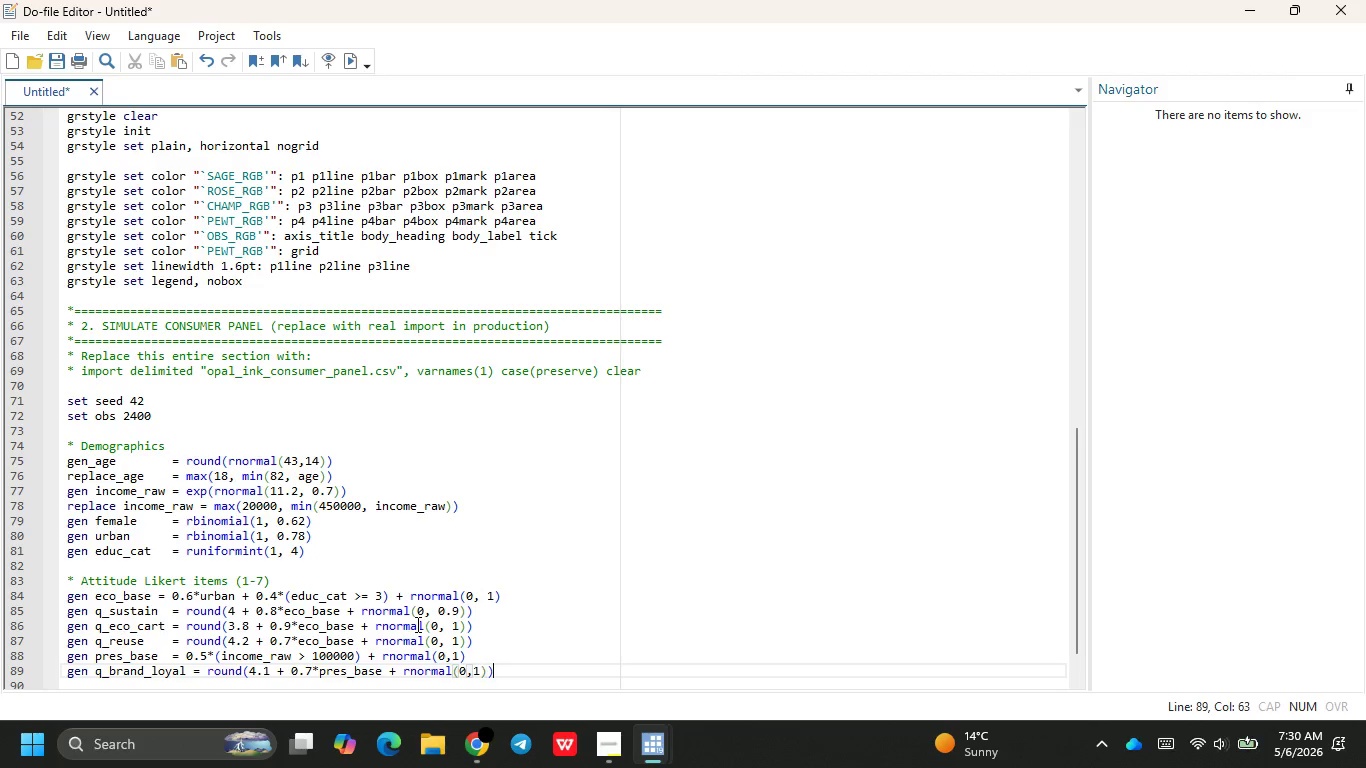 
key(ArrowRight)
 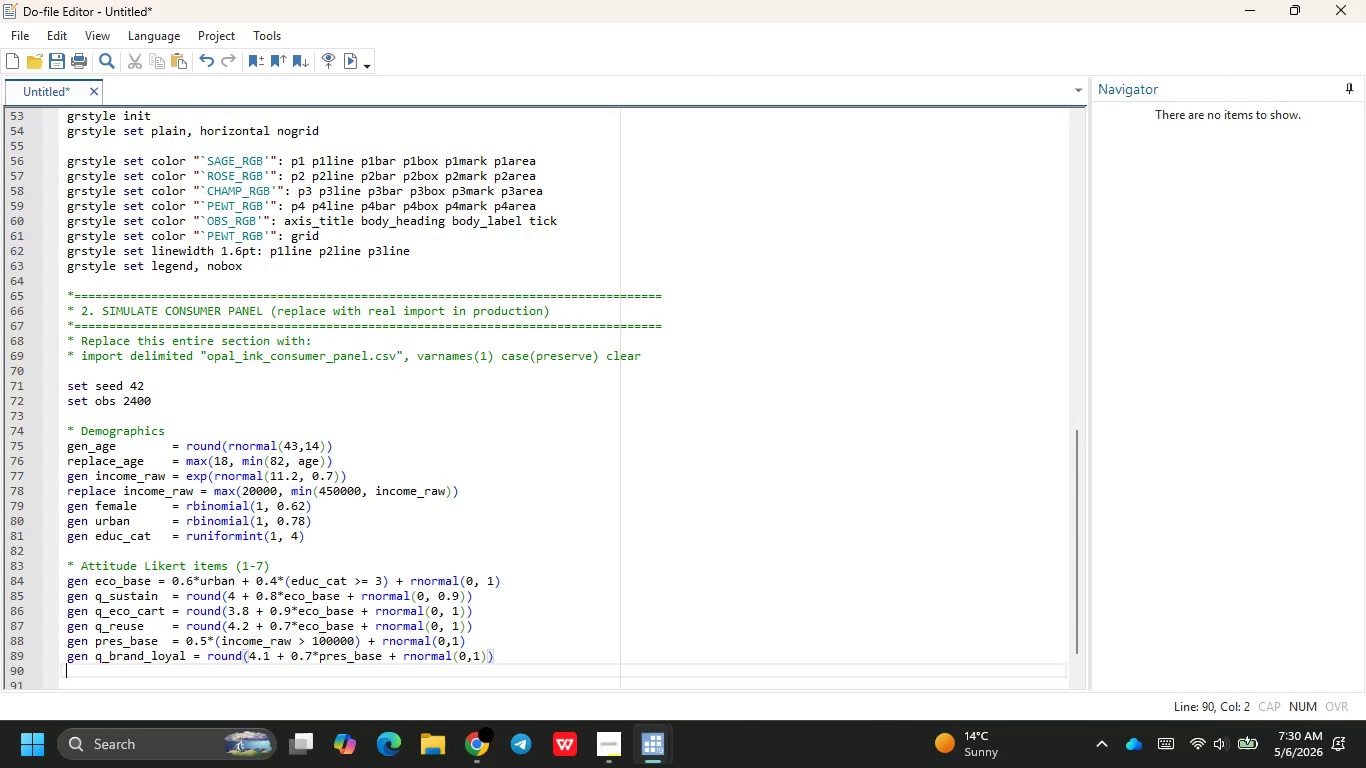 
key(Enter)
 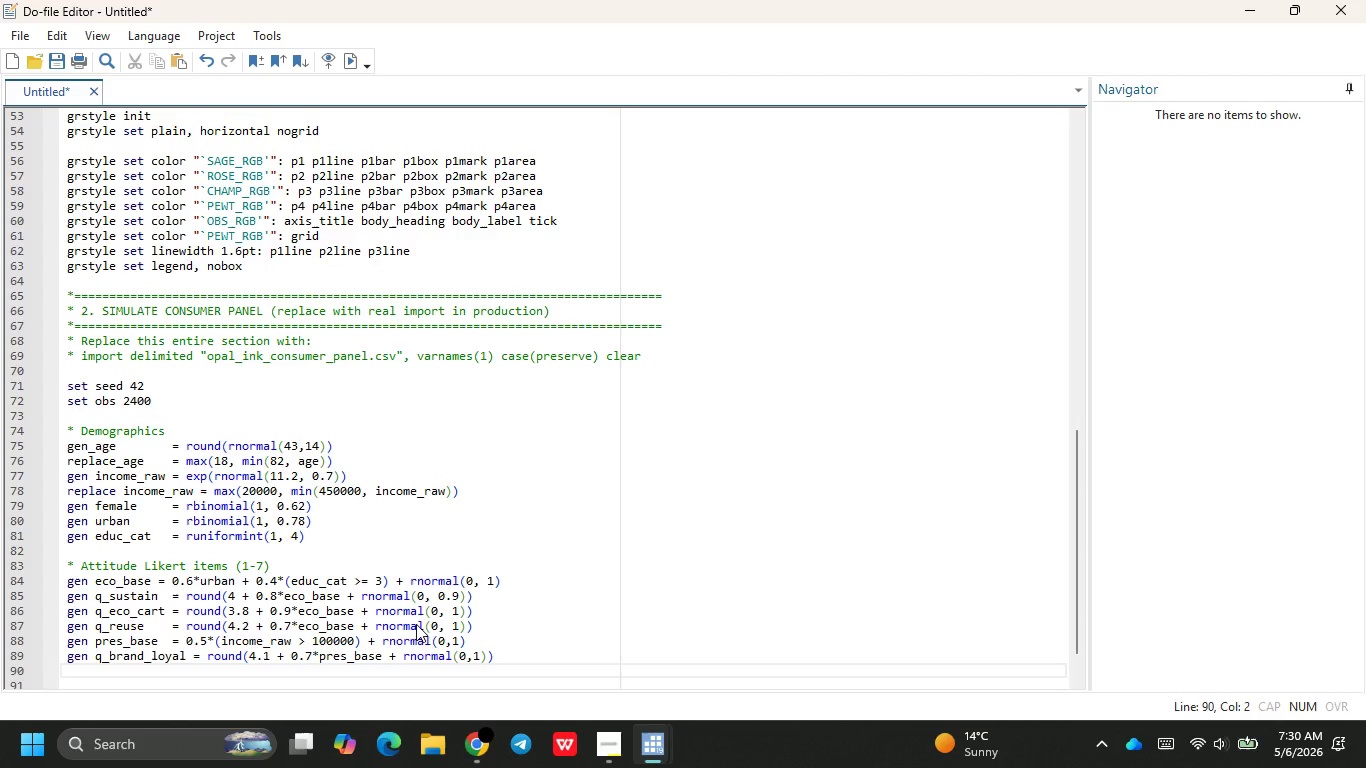 
type(gen pri)
key(Backspace)
key(Backspace)
key(Backspace)
type(q_price_)
 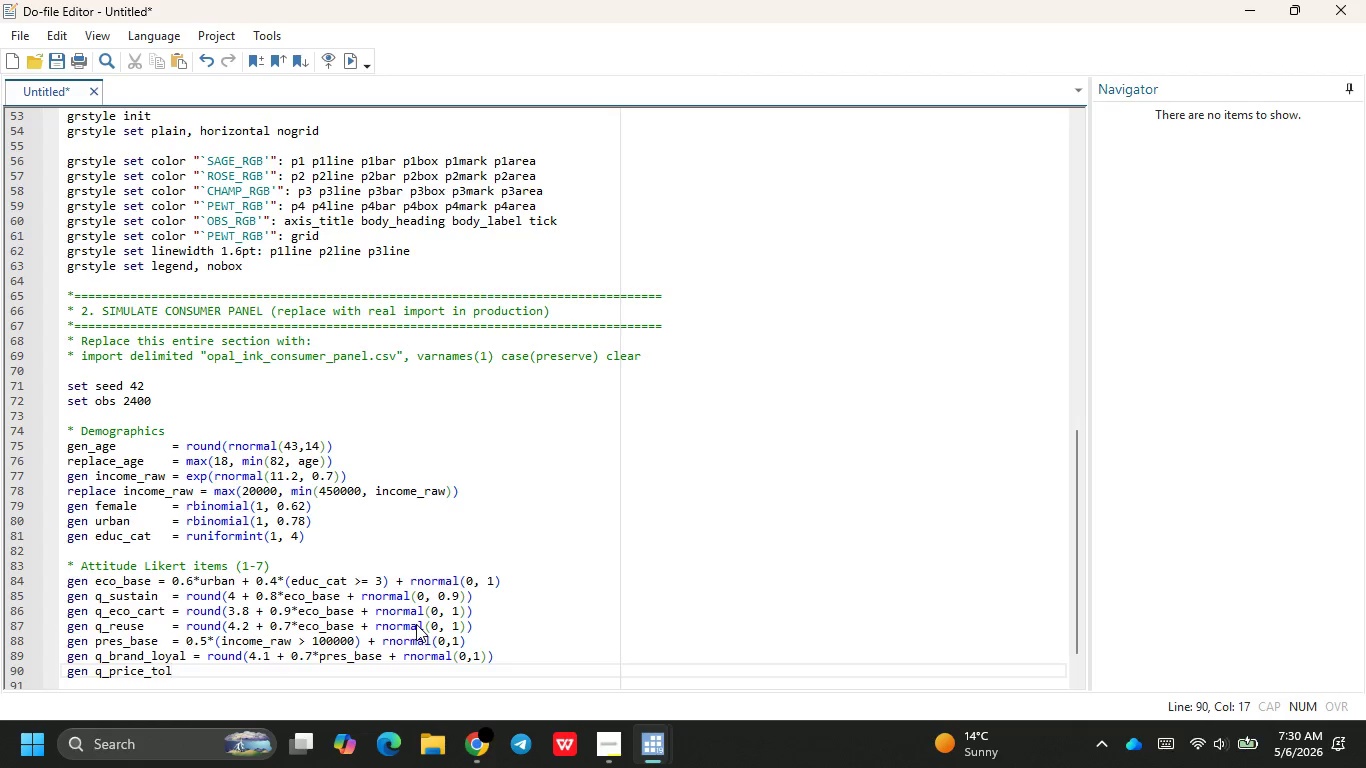 
 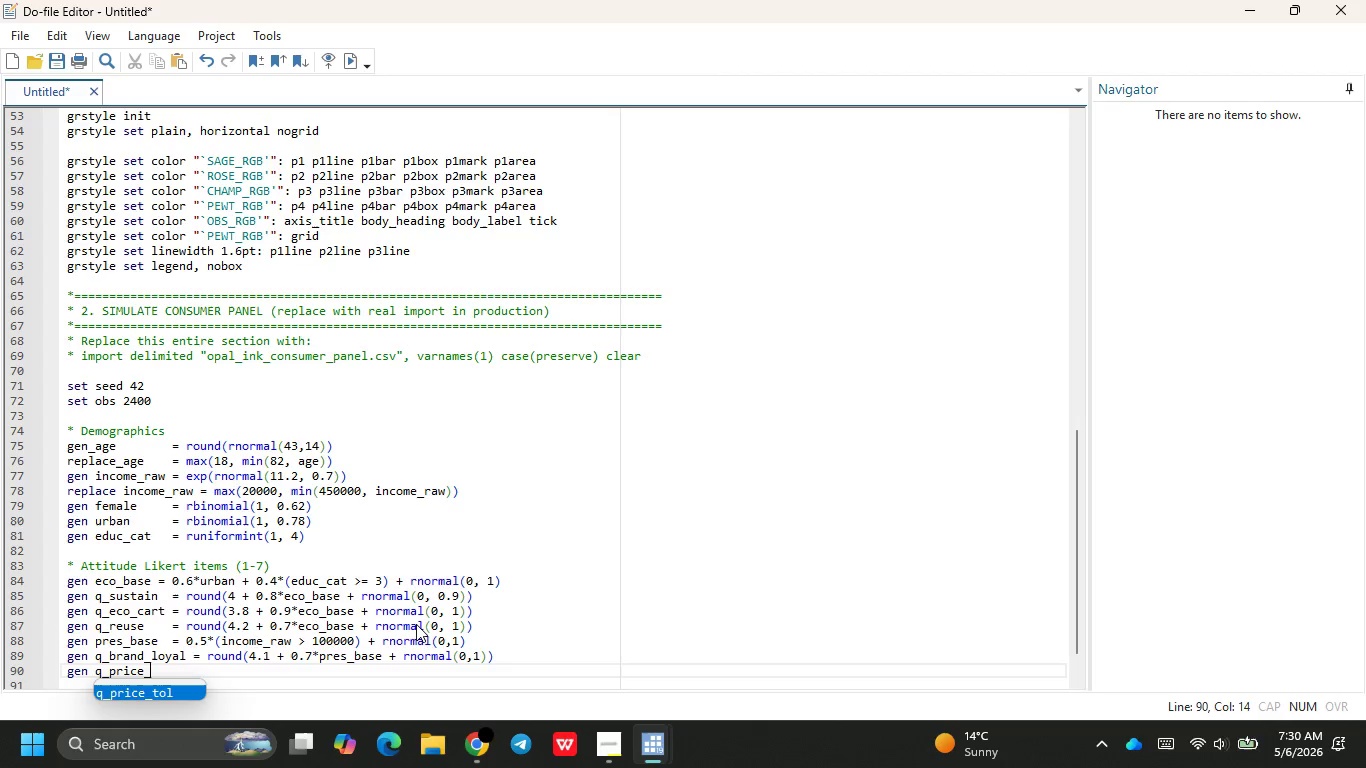 
key(Enter)
 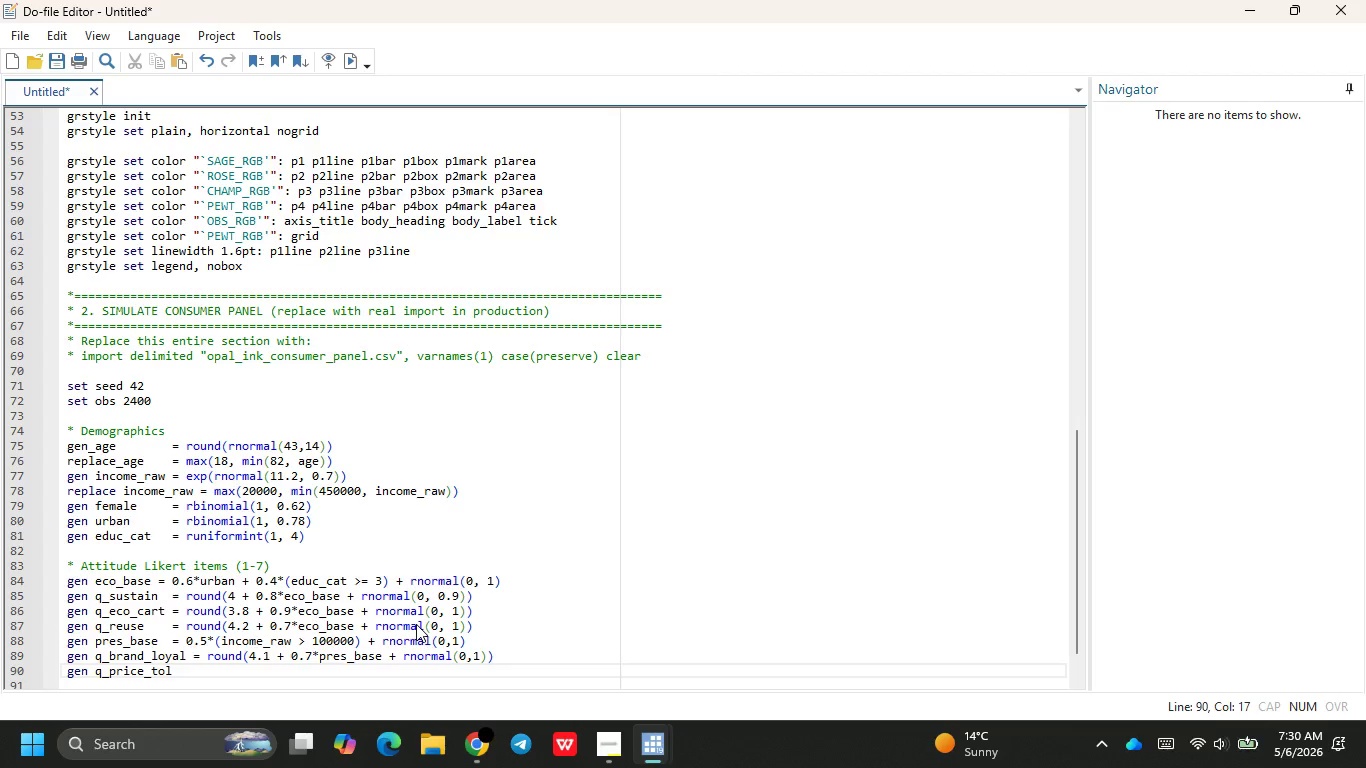 
type( = roun)
 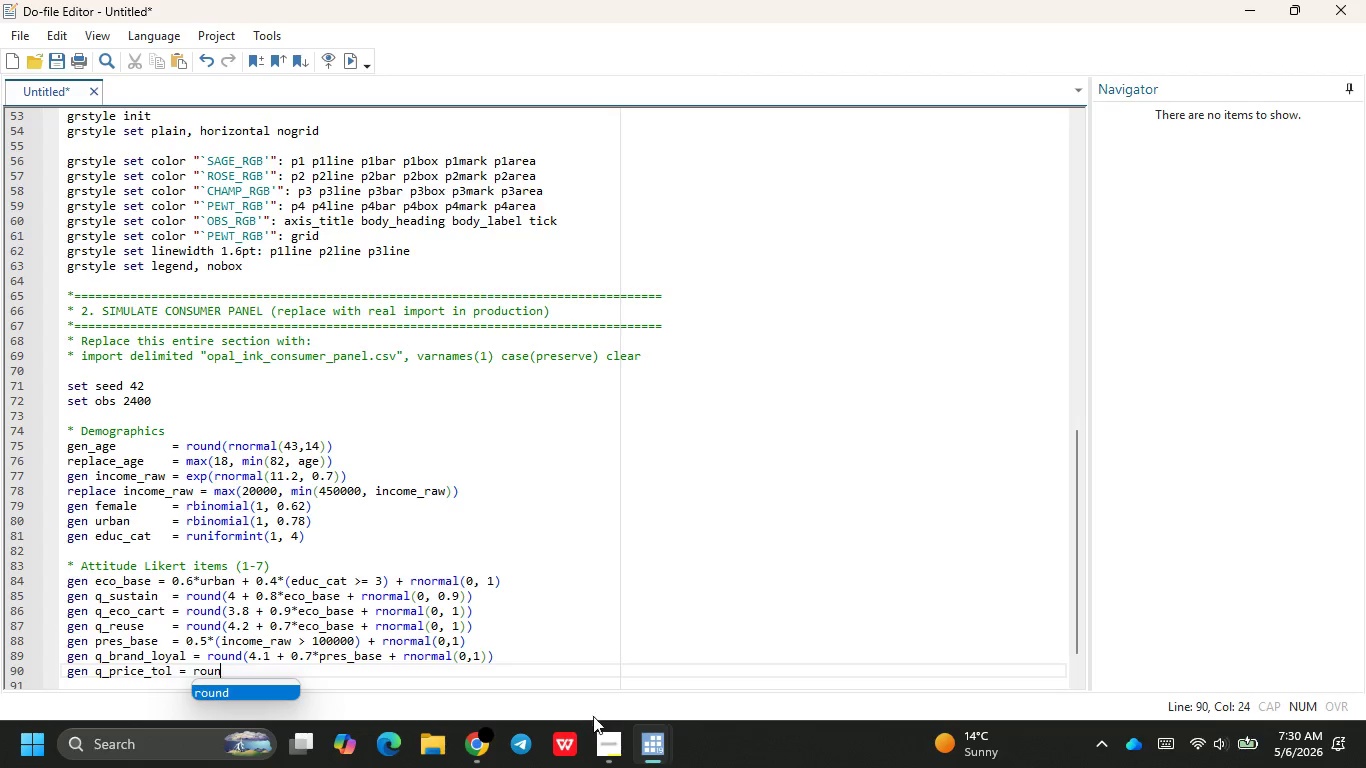 
left_click([604, 731])